 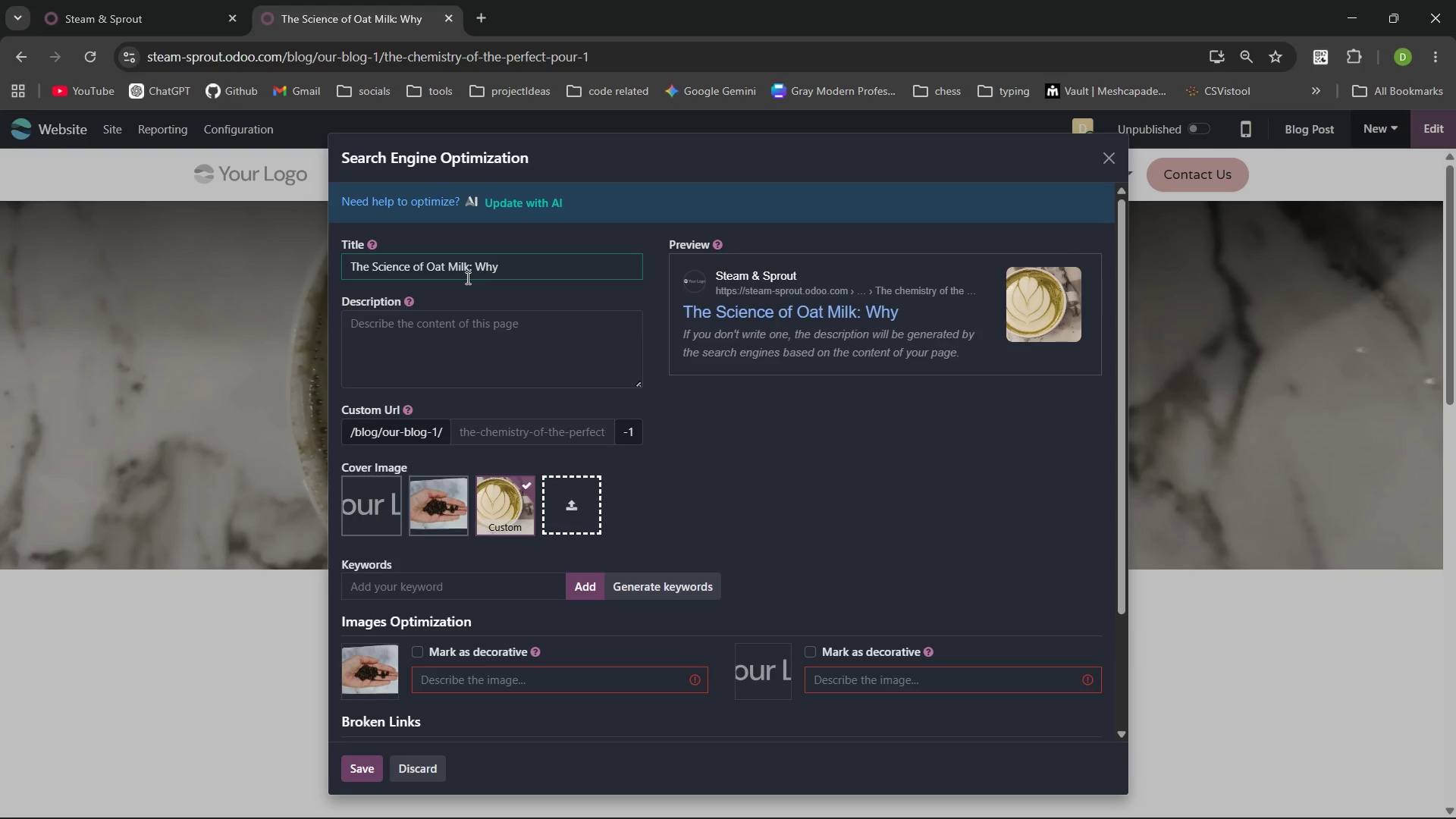 
hold_key(key=Quote, duration=6.98)
 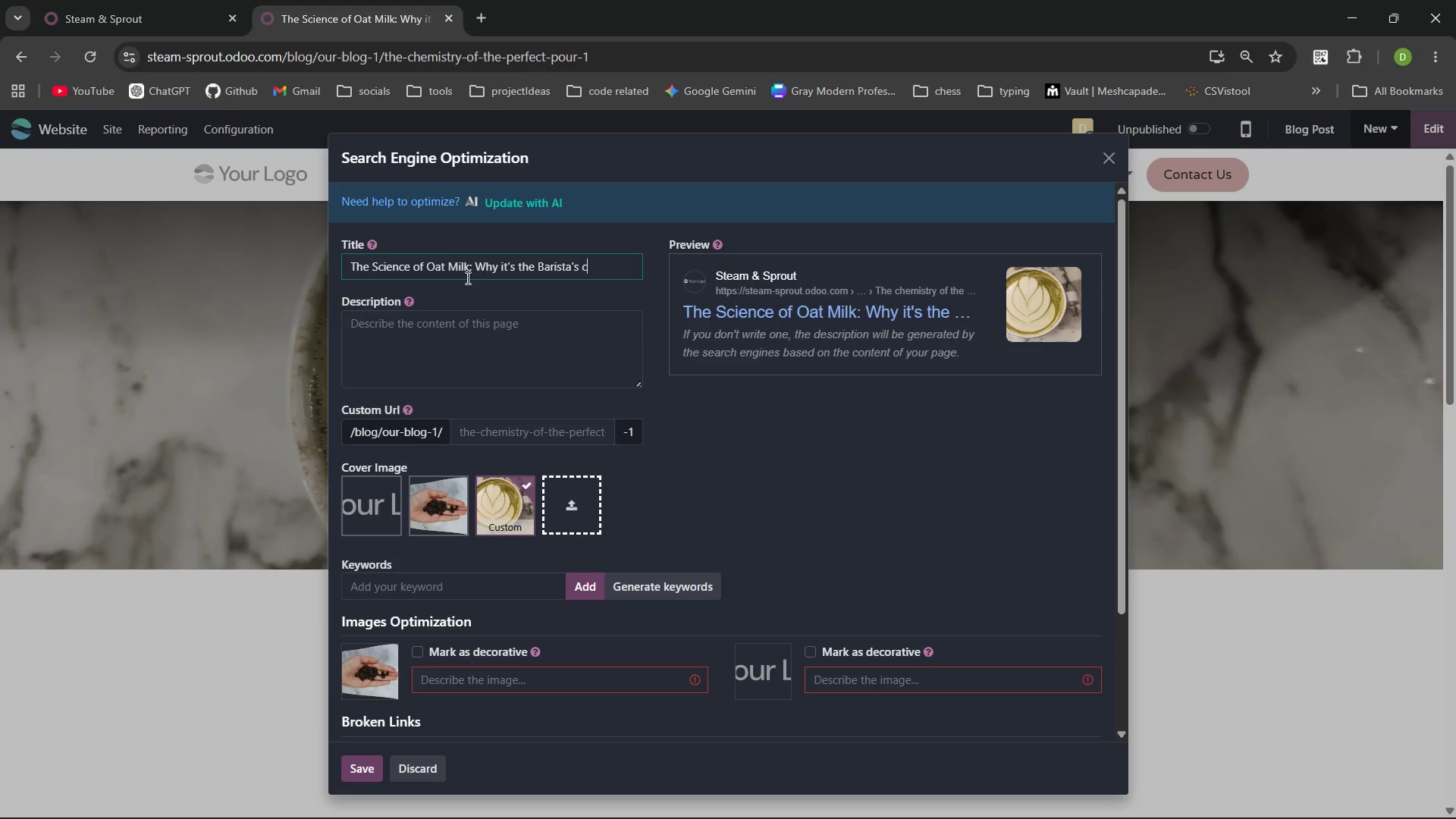 
type(the Baristas choice)
 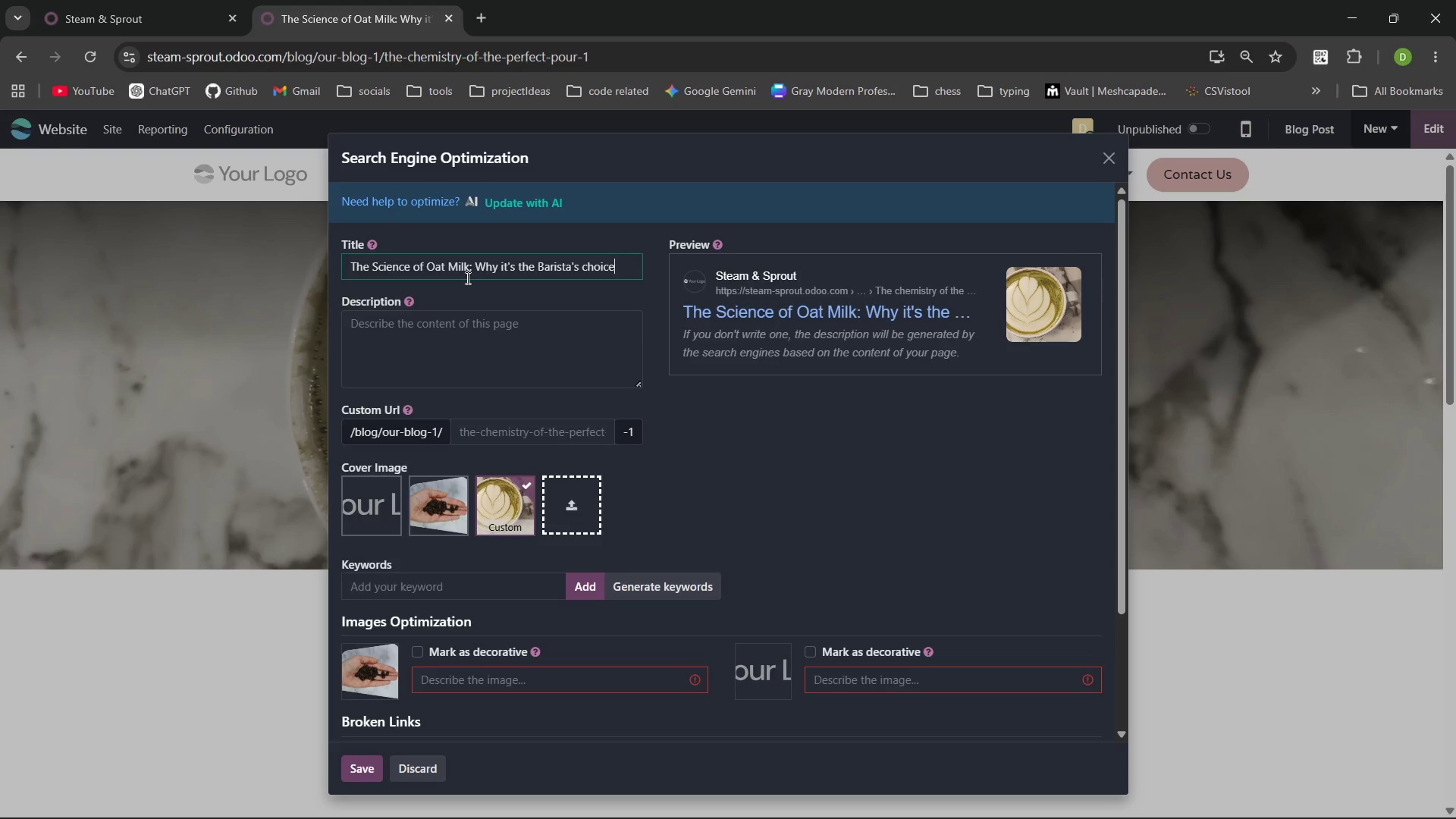 
left_click([508, 329])
 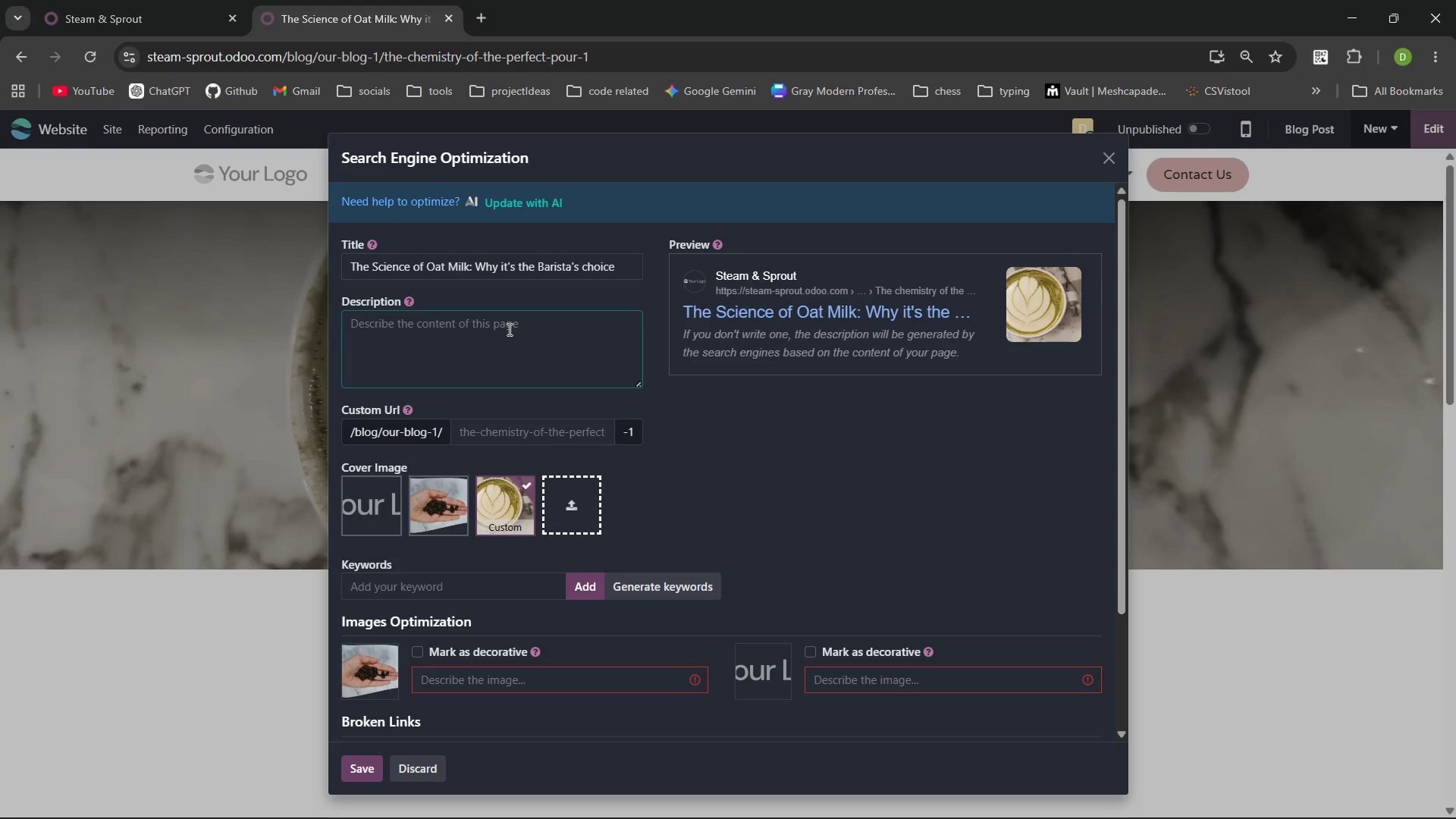 
type(Discover the )
key(Backspace)
key(Backspace)
key(Backspace)
type(h)
key(Backspace)
key(Backspace)
type(how enzymes turn simpl oats into the prefects)
key(Backspace)
type( creamy miro-foam y)
key(Backspace)
type(for your latte.)
 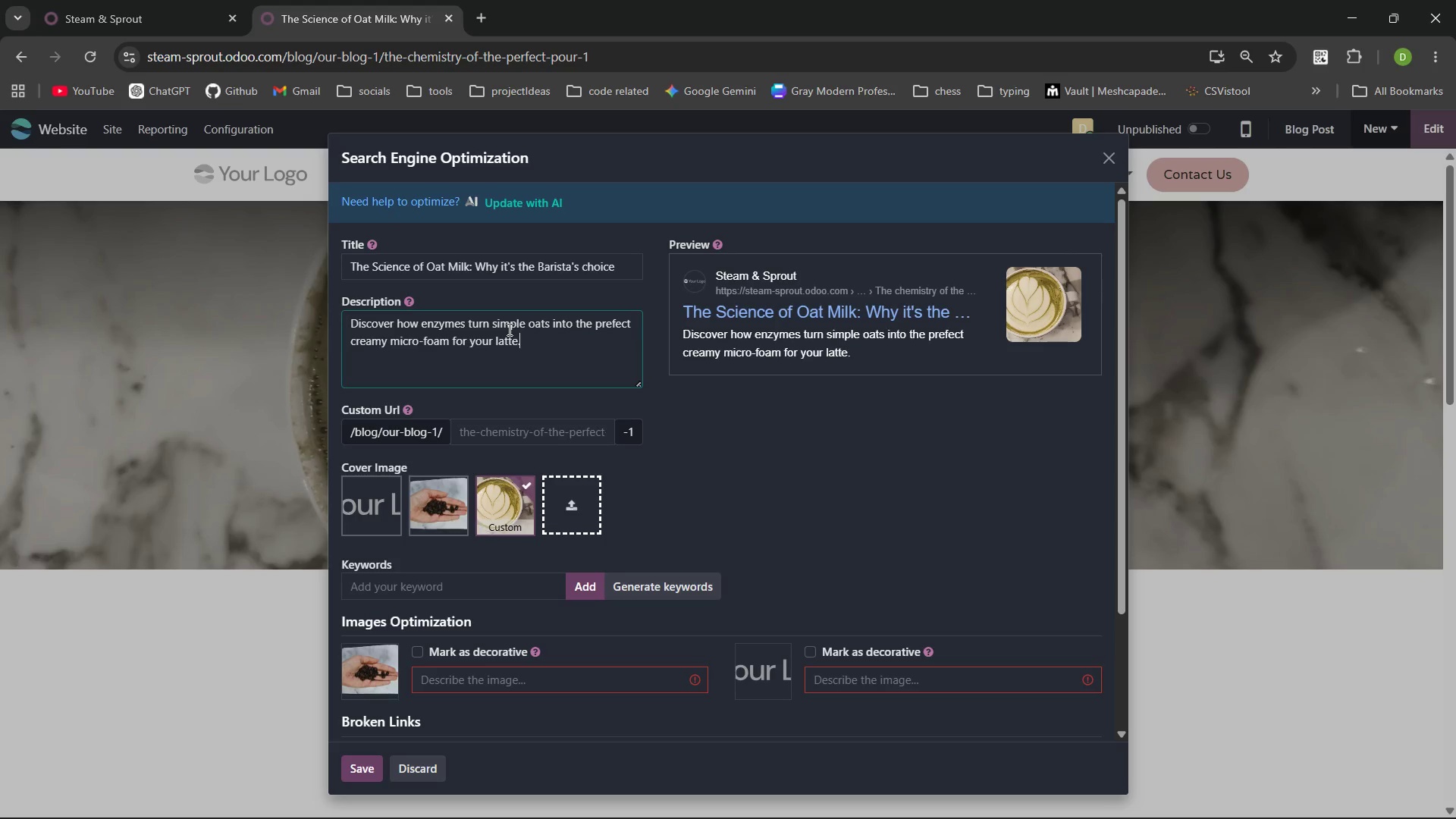 
hold_key(key=C, duration=18.56)
 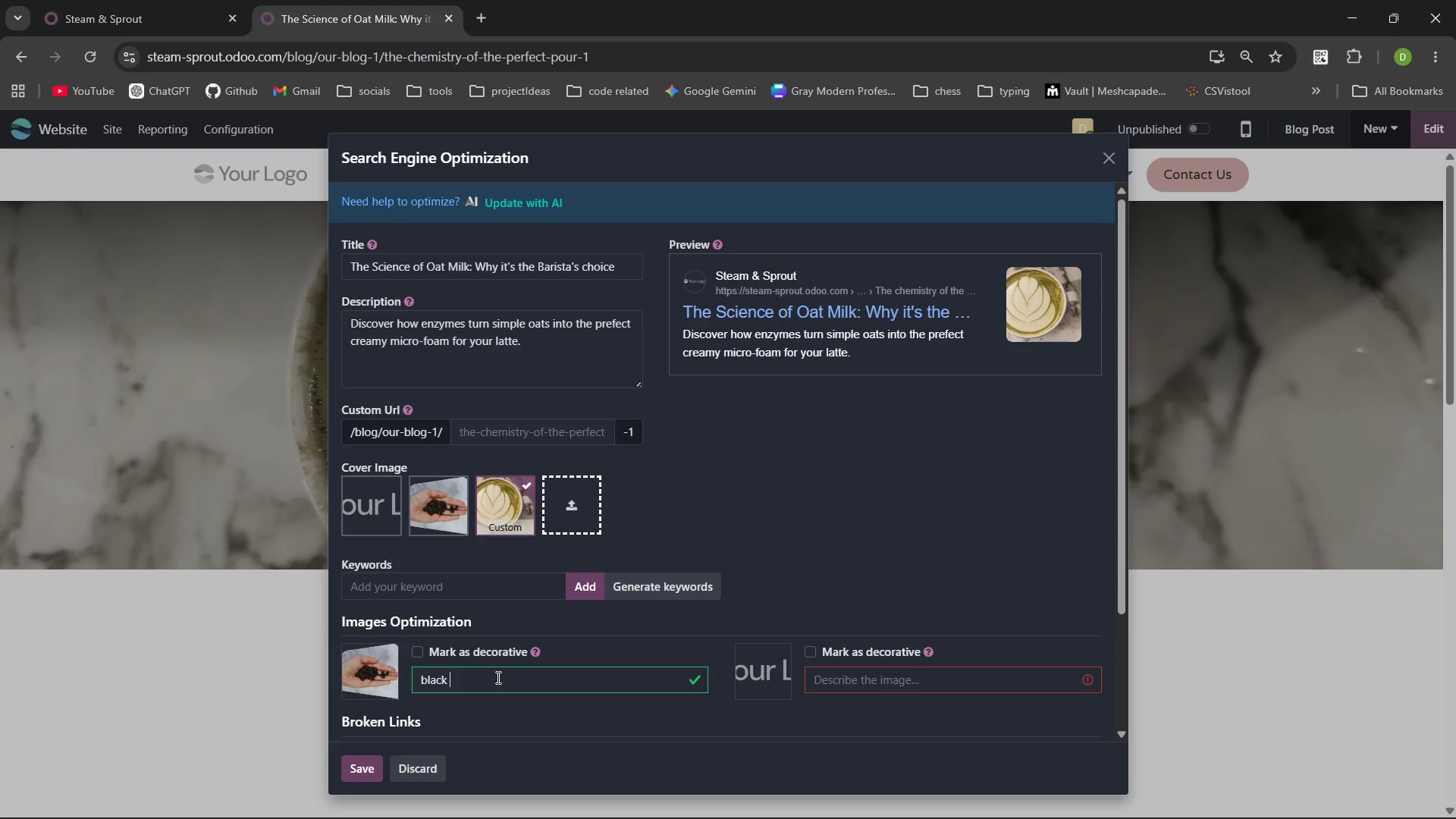 
left_click([580, 429])
 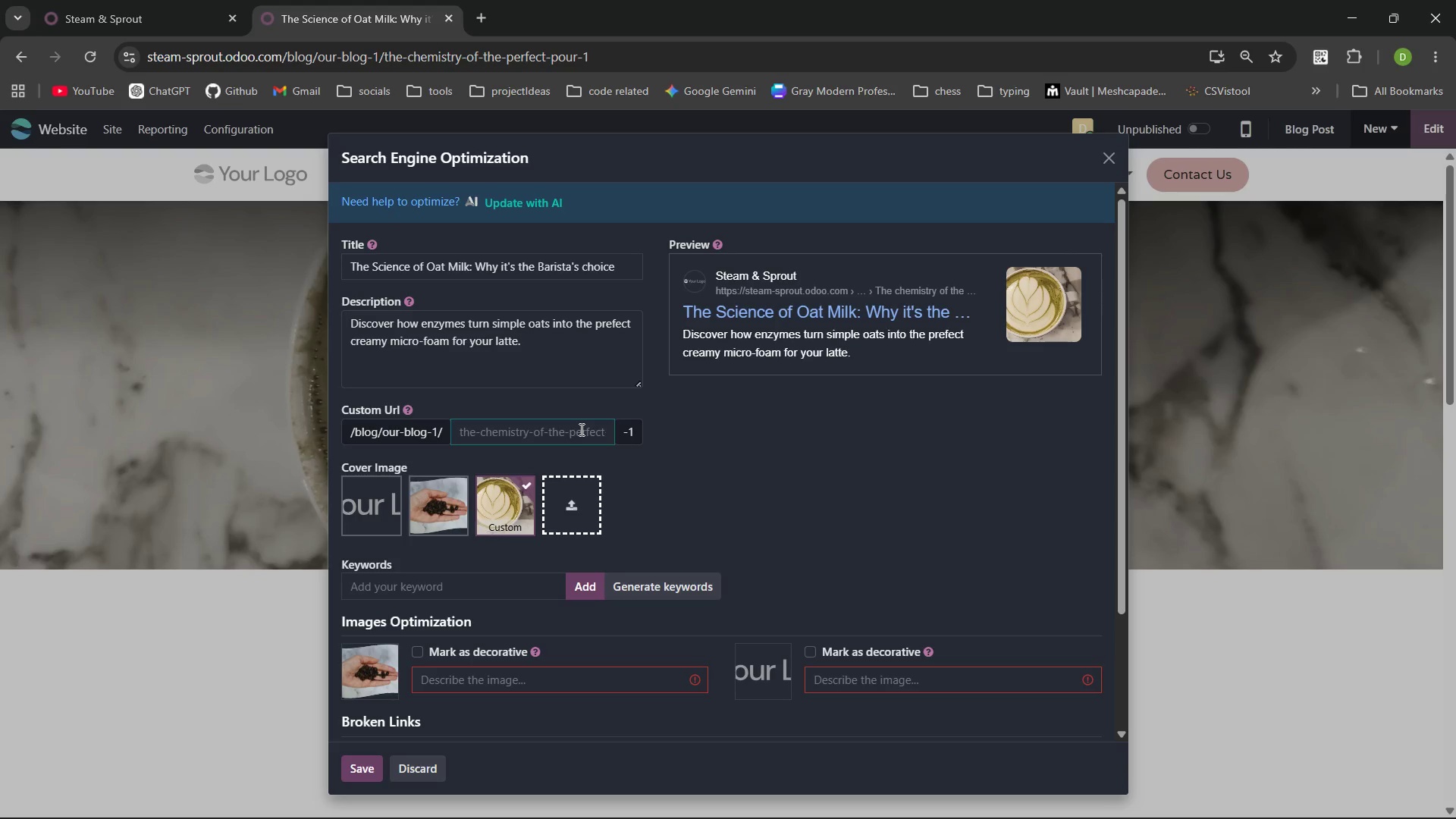 
left_click([497, 677])
 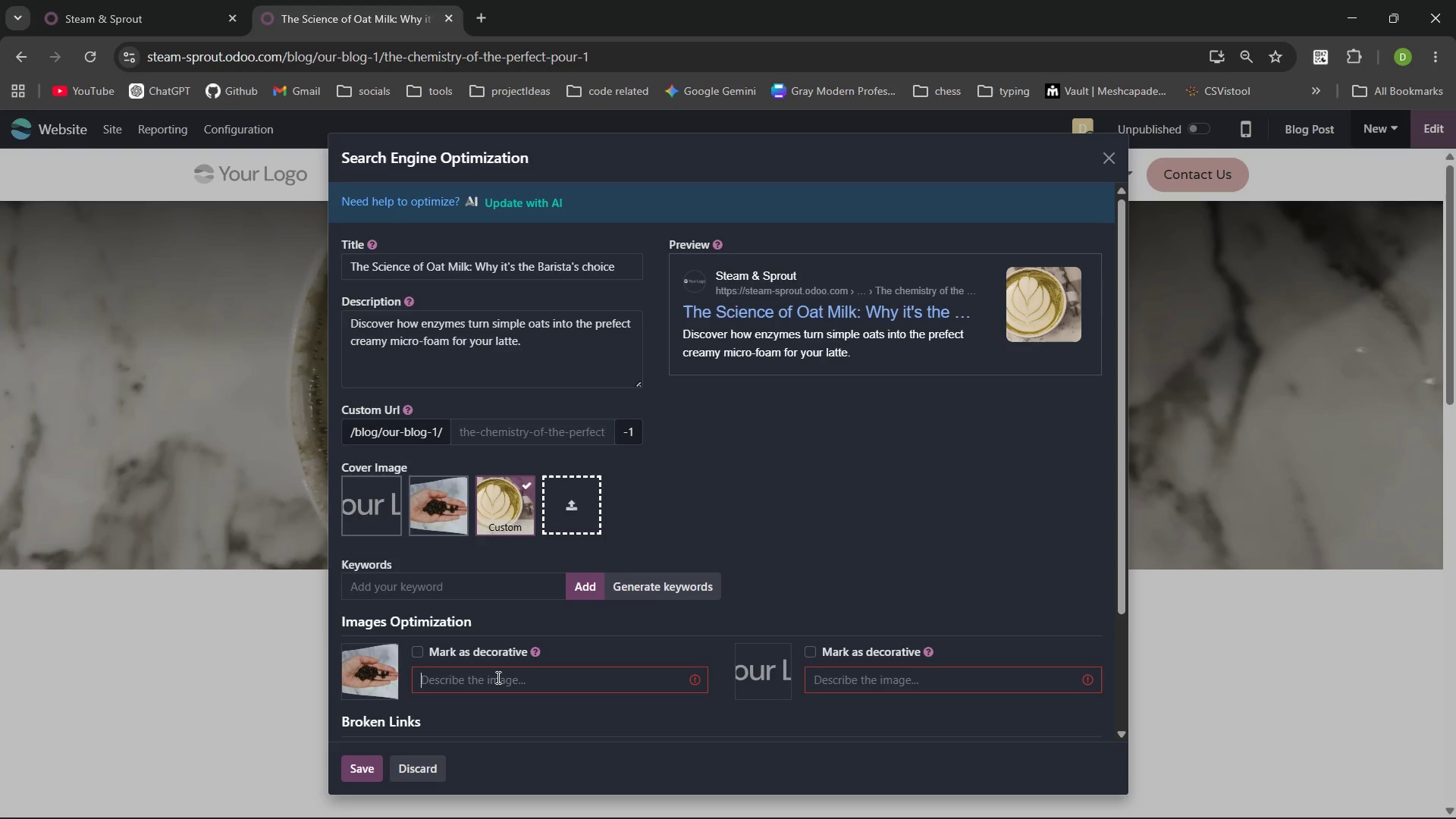 
type(blak coff)
 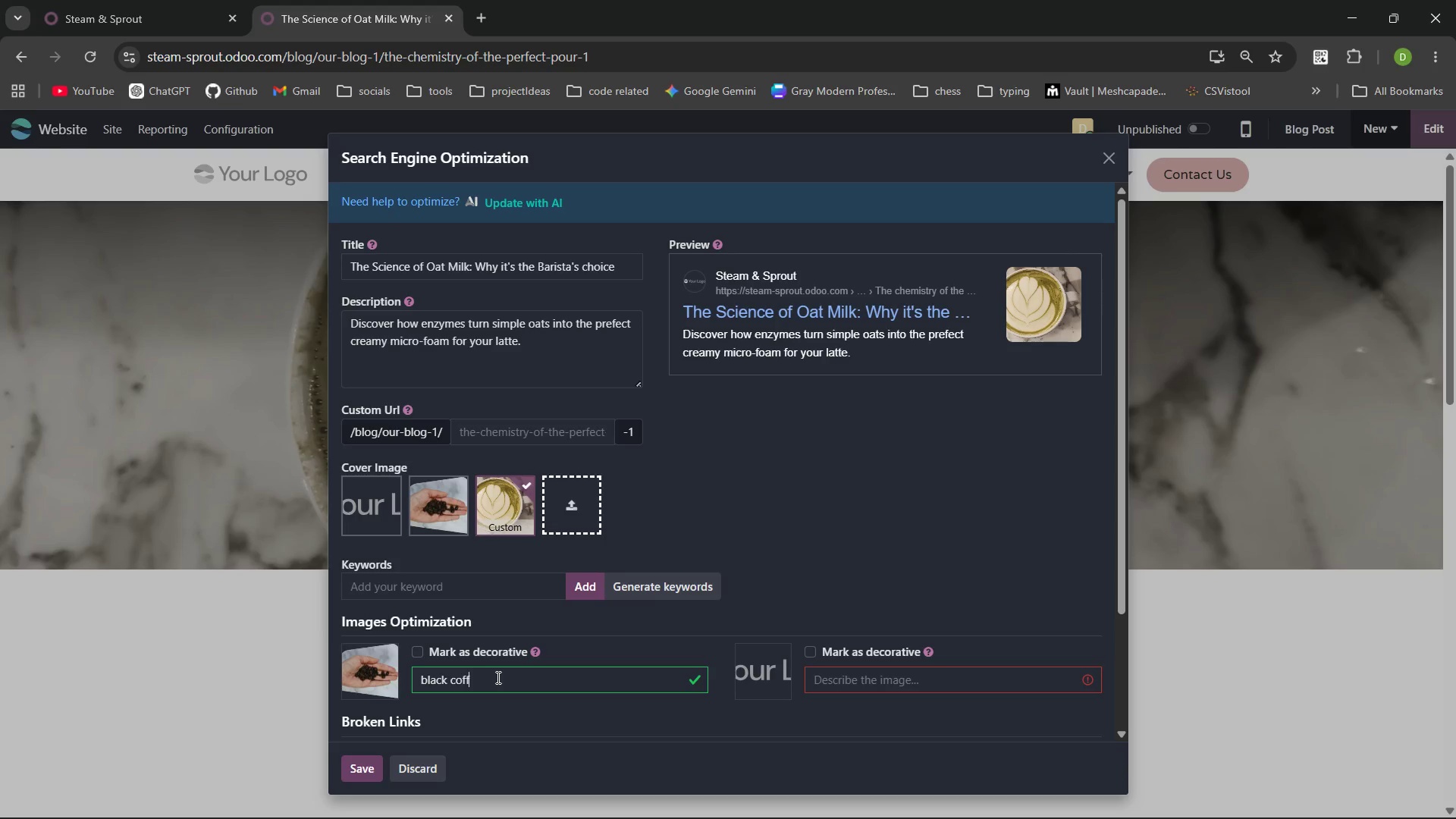 
key(Control+Backspace)
 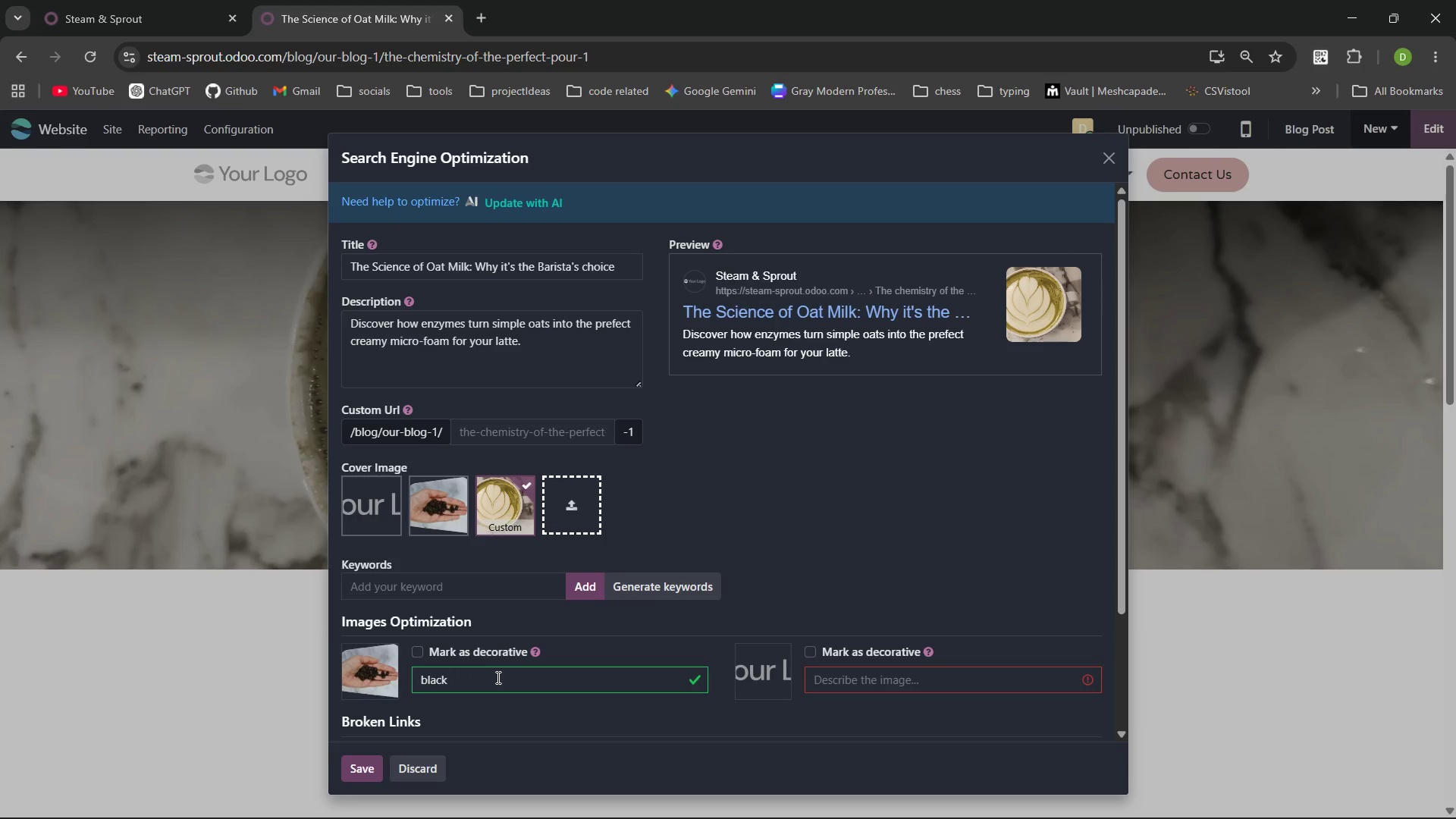 
key(Control+Backspace)
 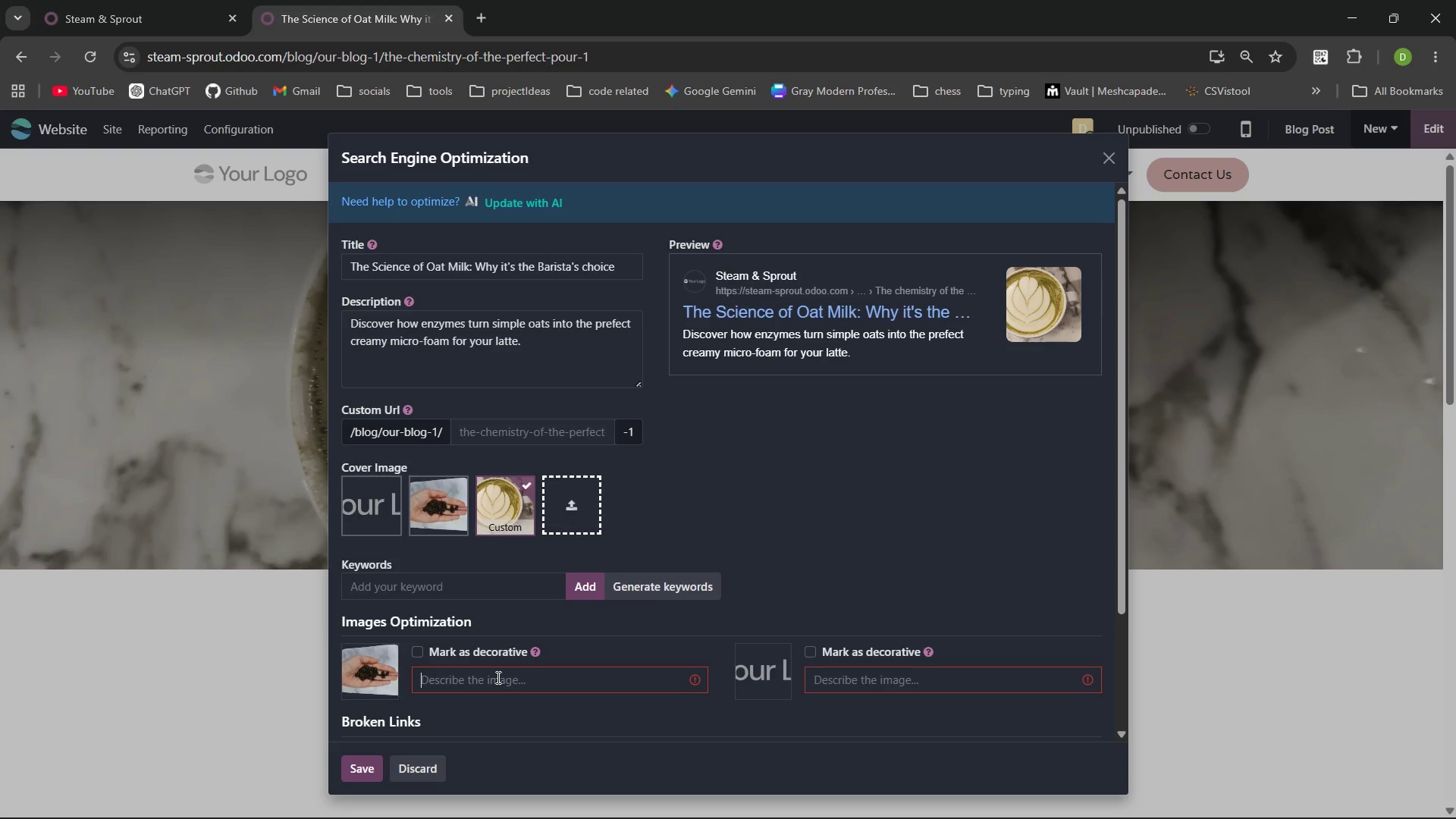 
type(perfectly roasted coffe)
 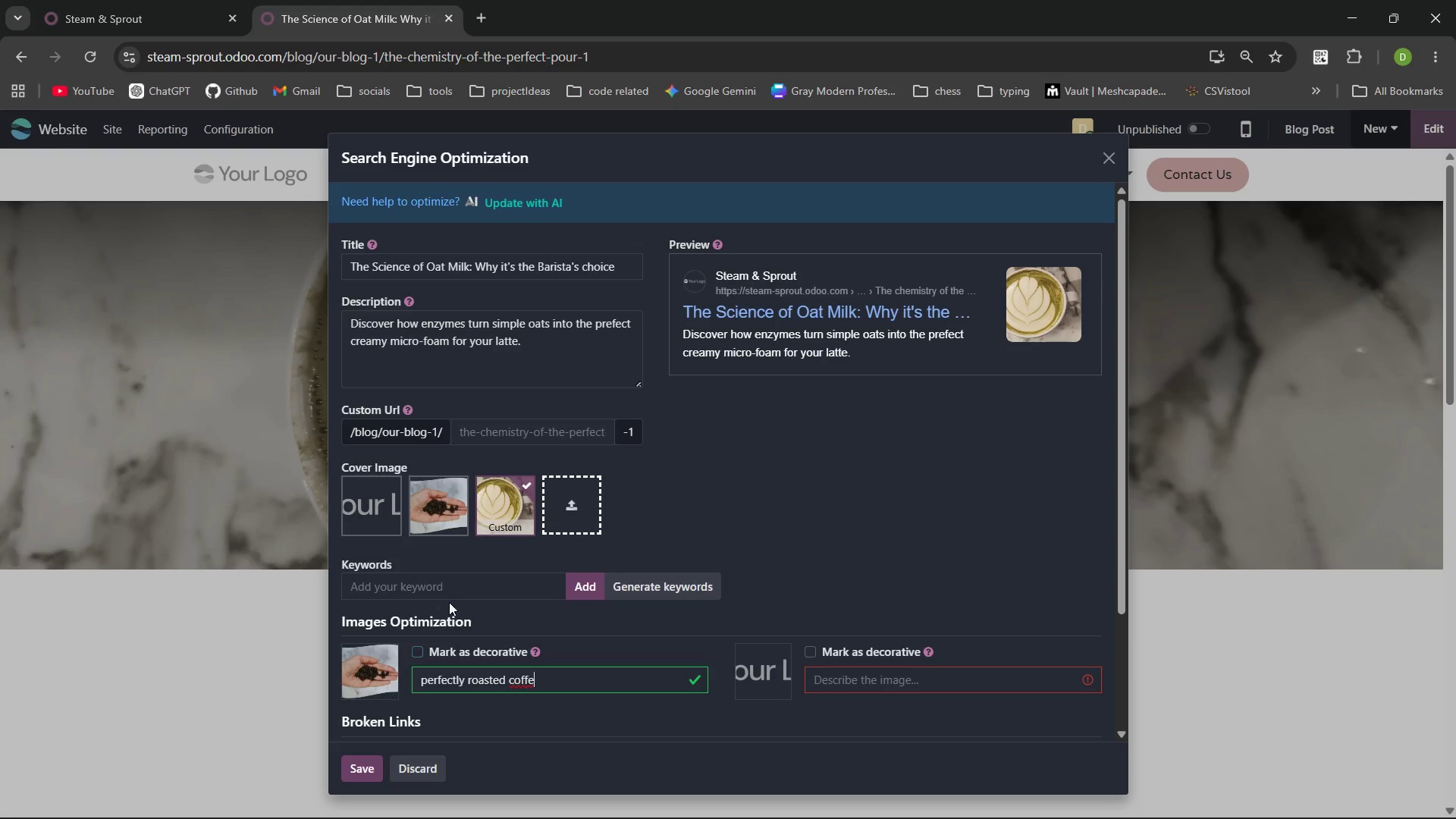 
left_click([451, 591])
 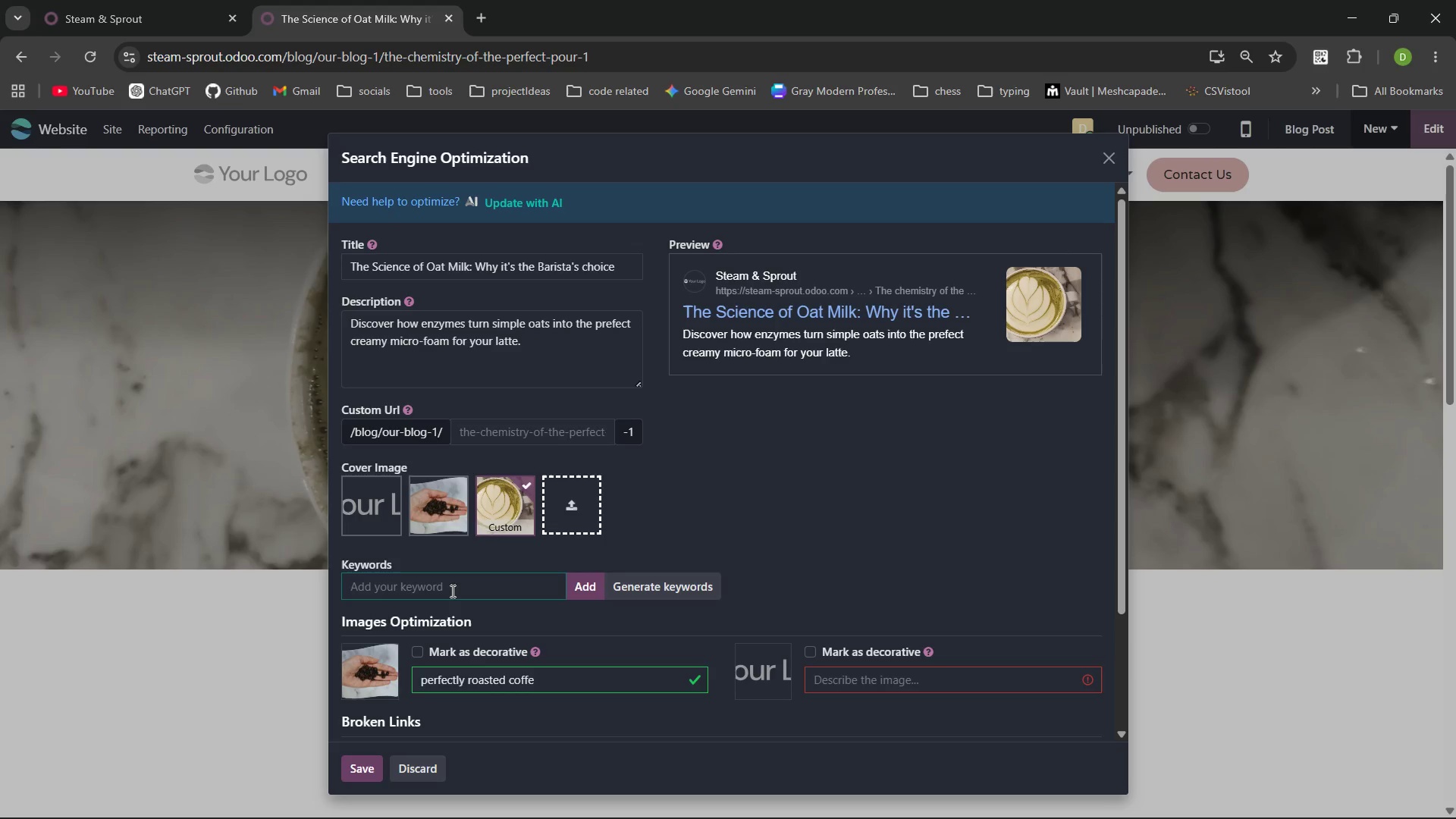 
type(oat milk)
 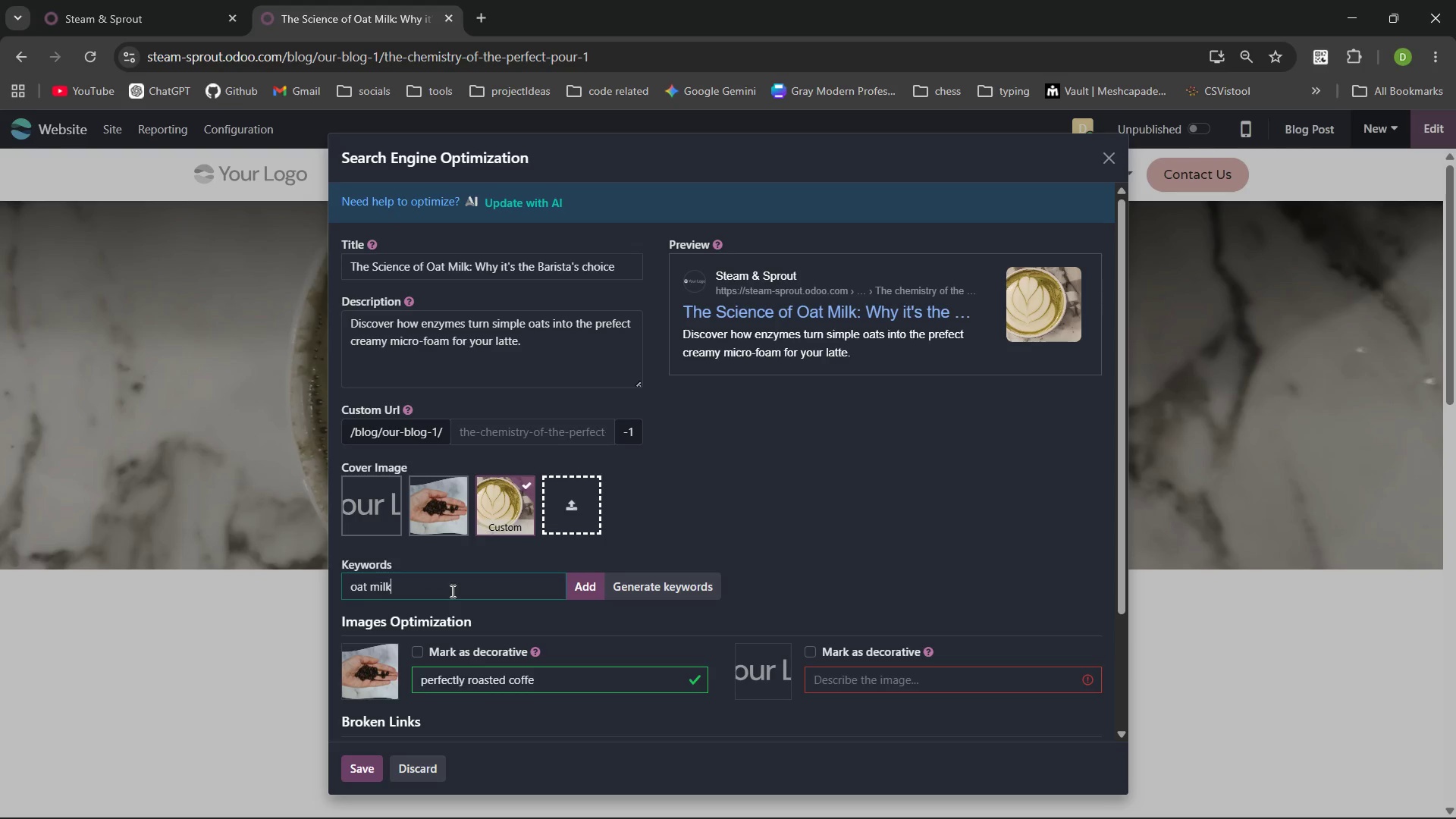 
key(Enter)
 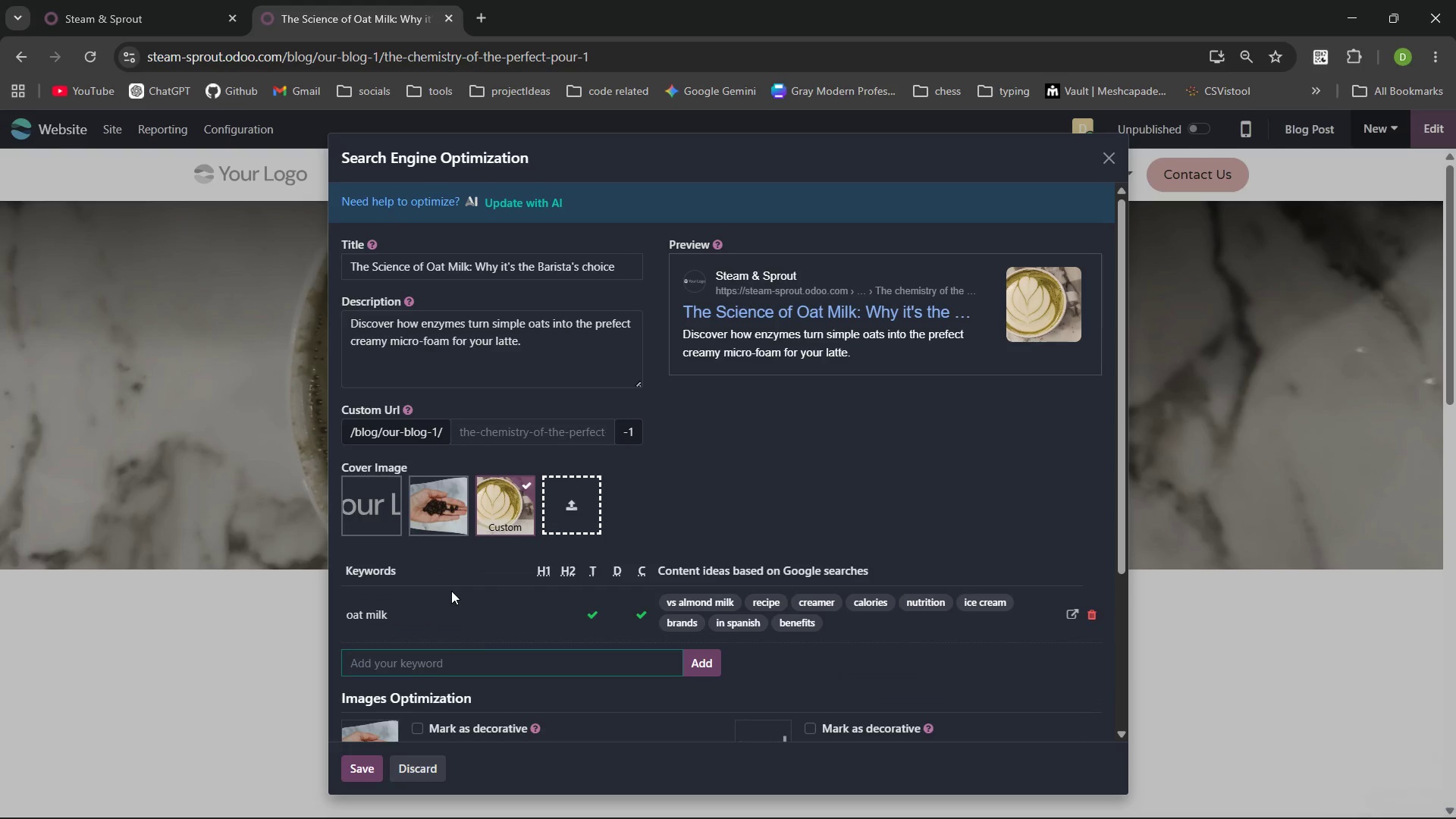 
type(barists)
key(Backspace)
type(a)
 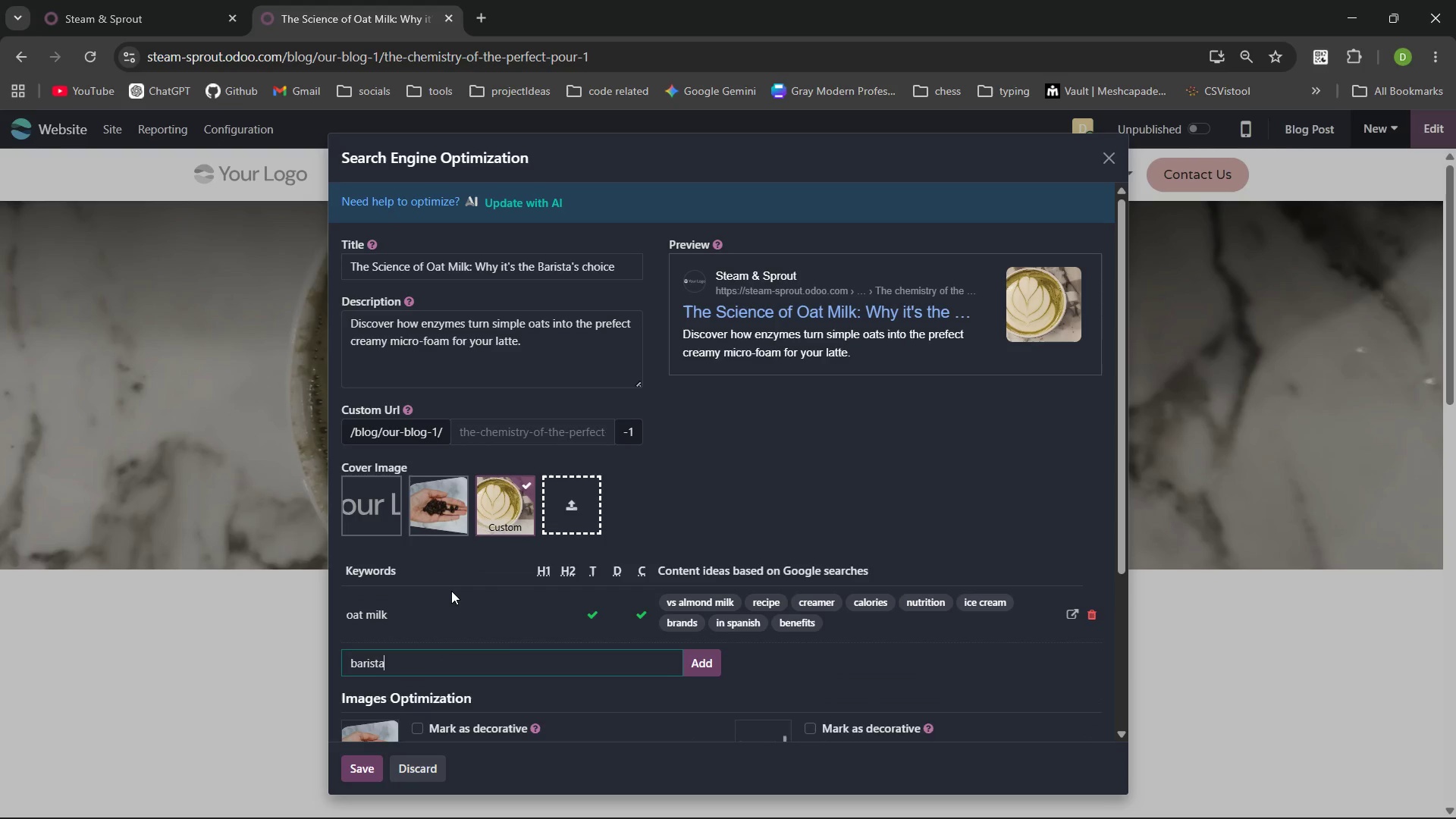 
key(Enter)
 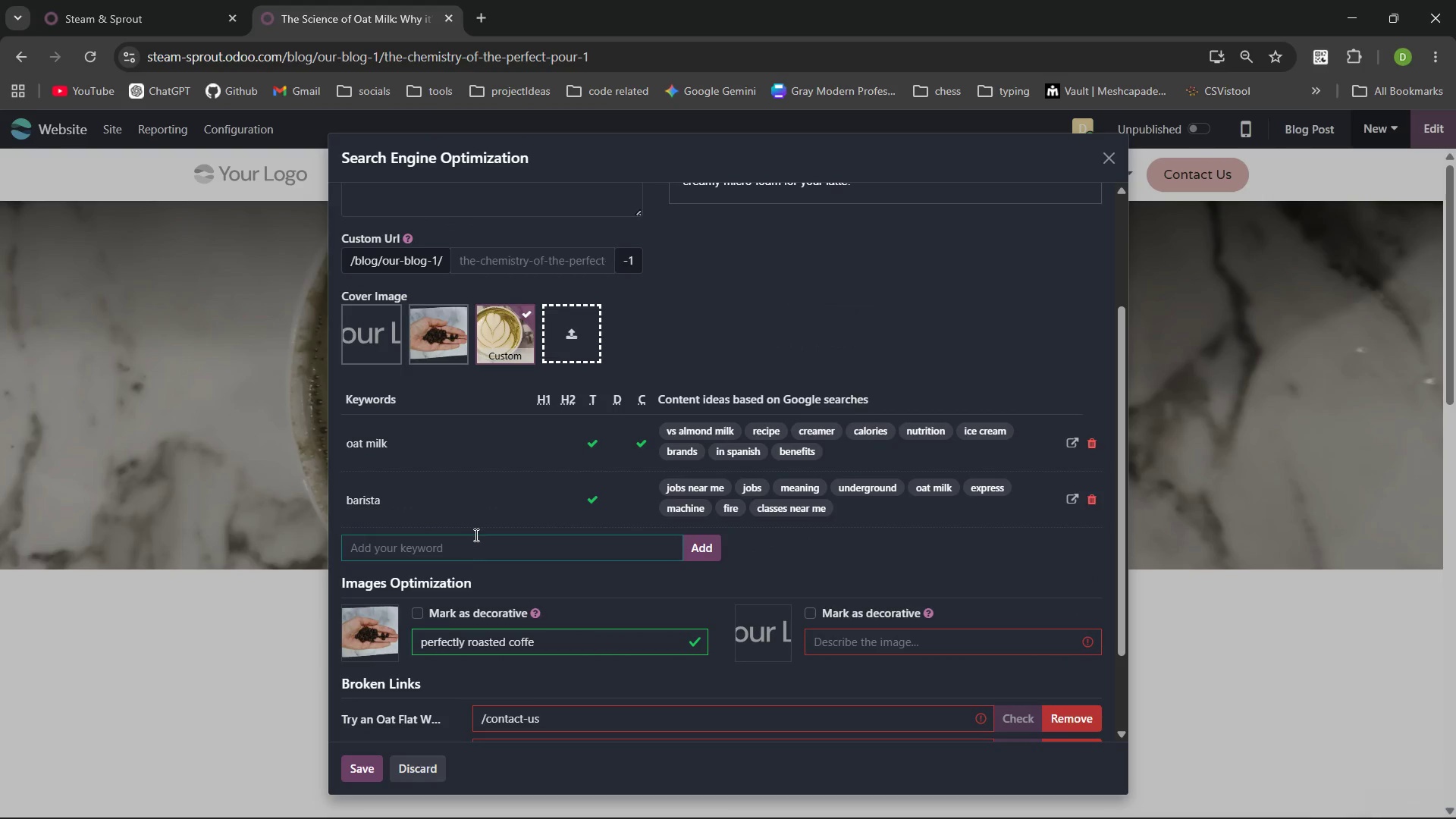 
left_click([494, 557])
 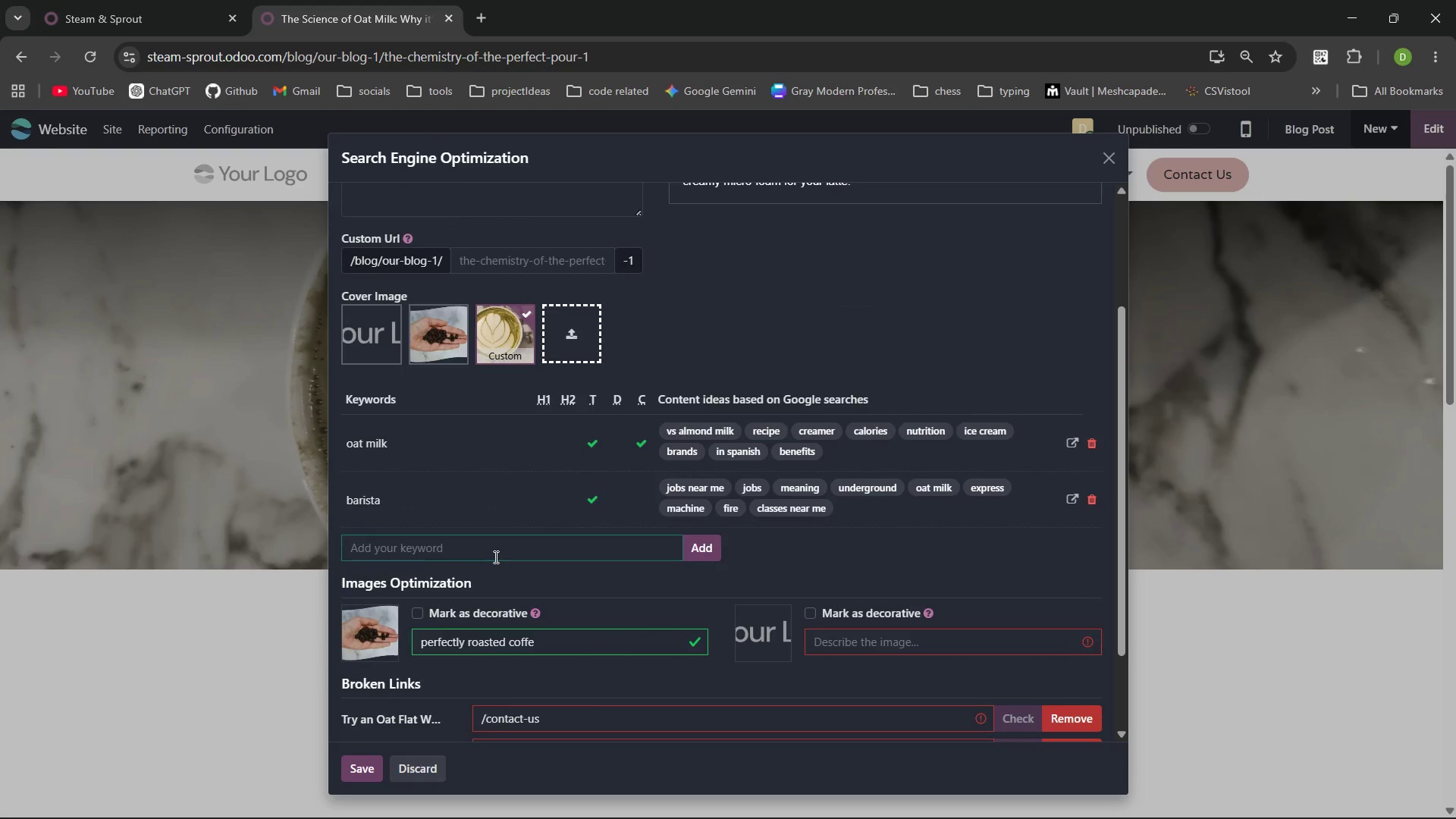 
wait(5.97)
 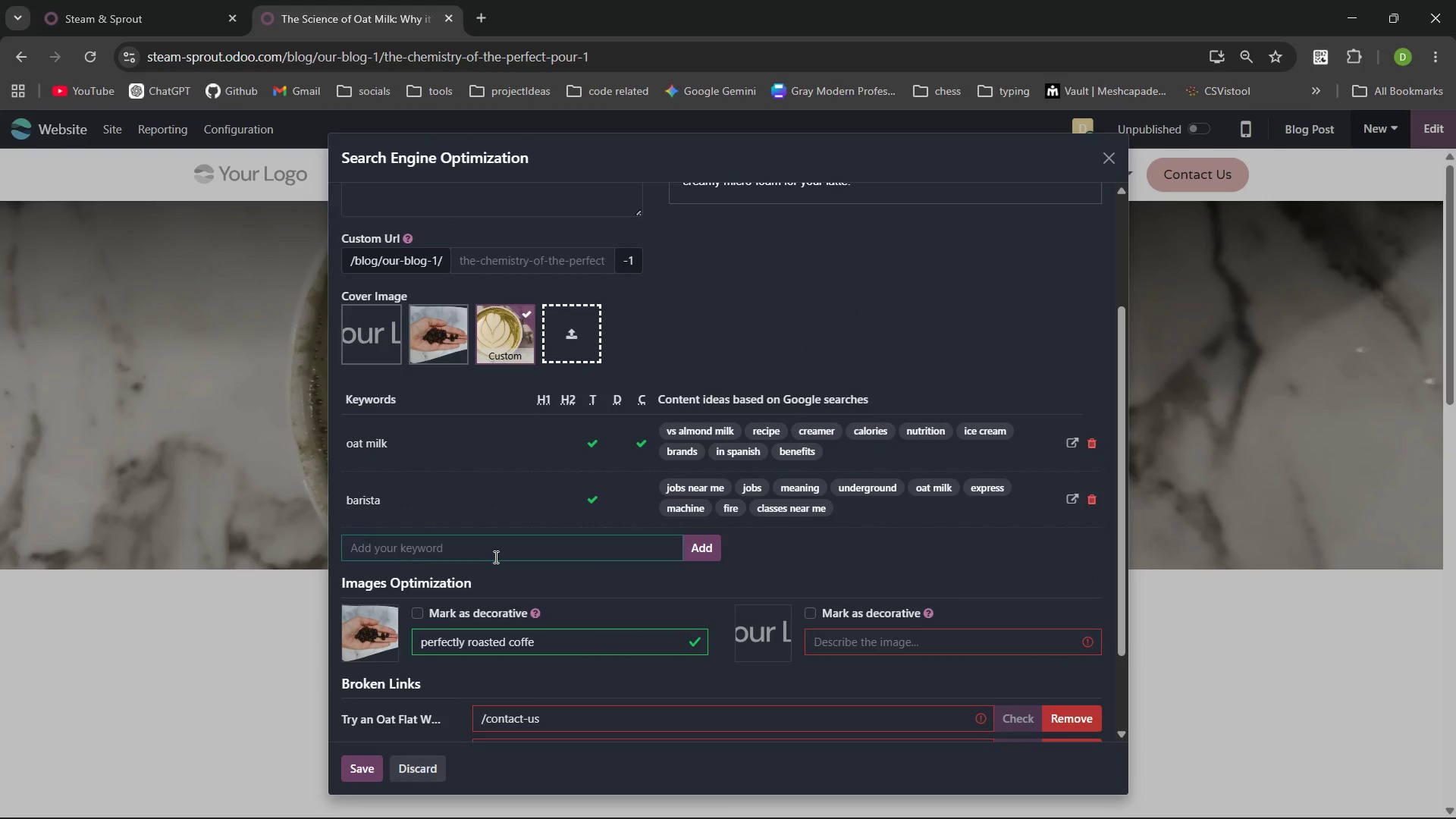 
left_click([360, 770])
 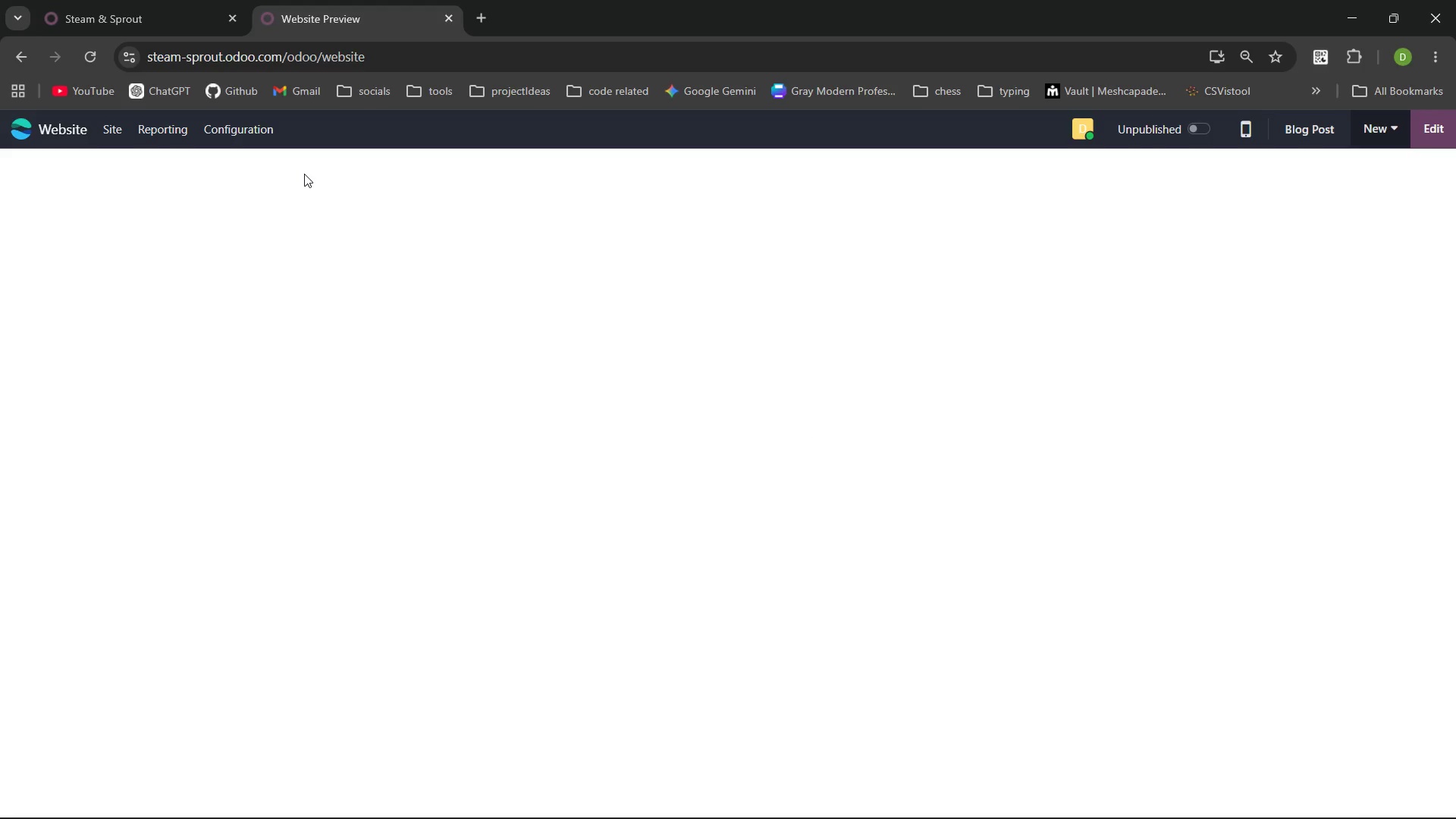 
wait(5.83)
 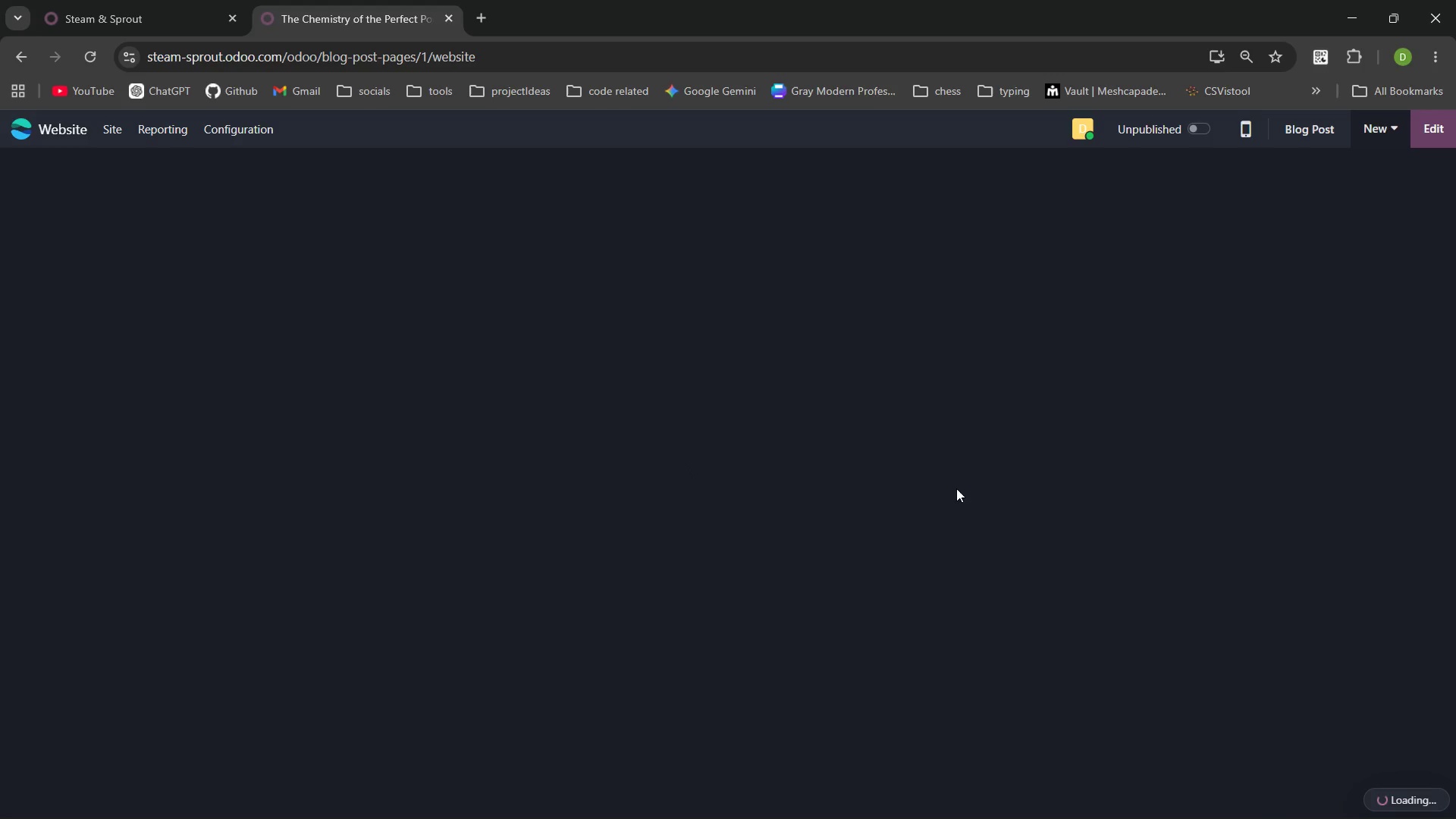 
left_click([1203, 127])
 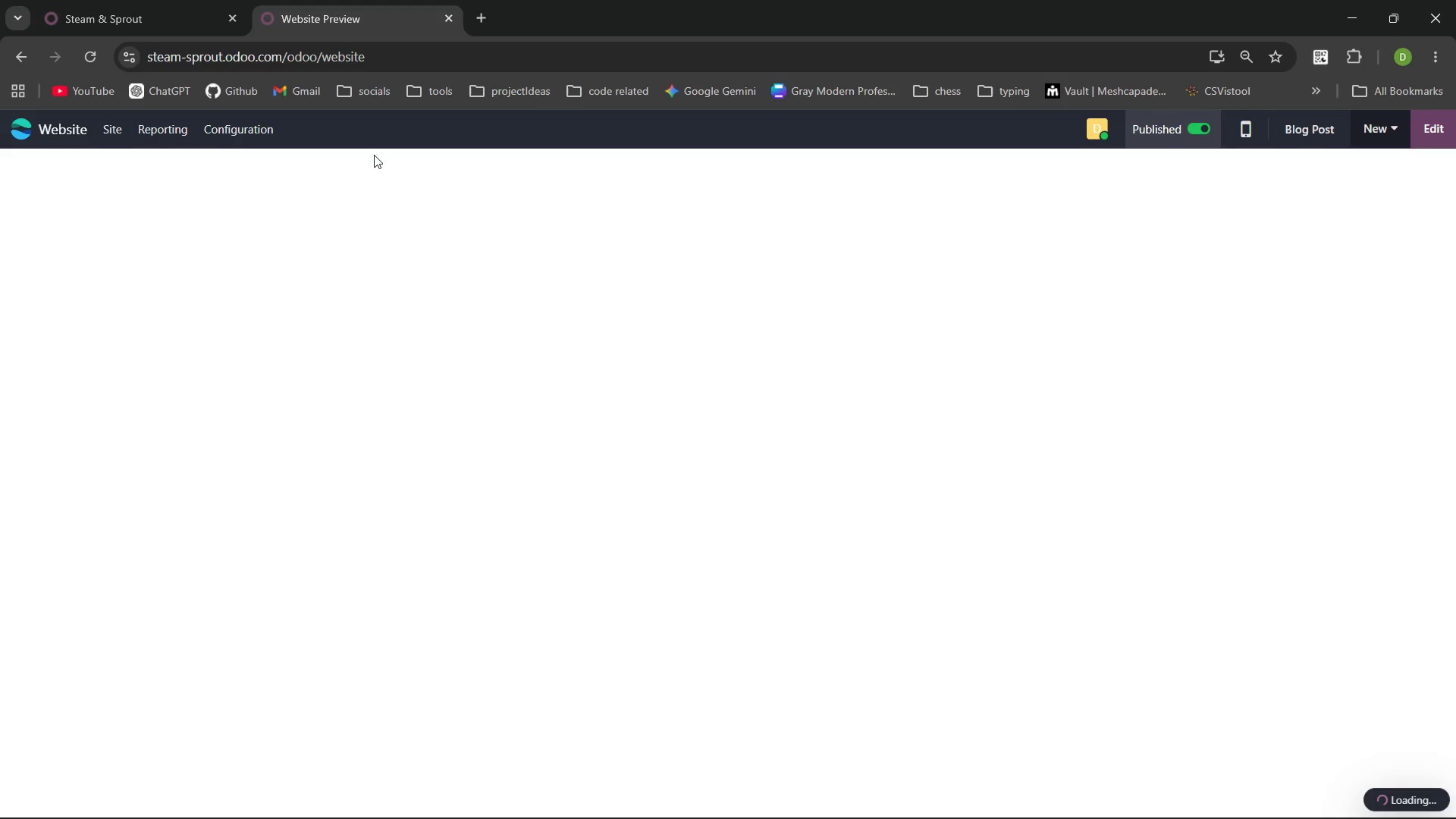 
left_click([105, 124])
 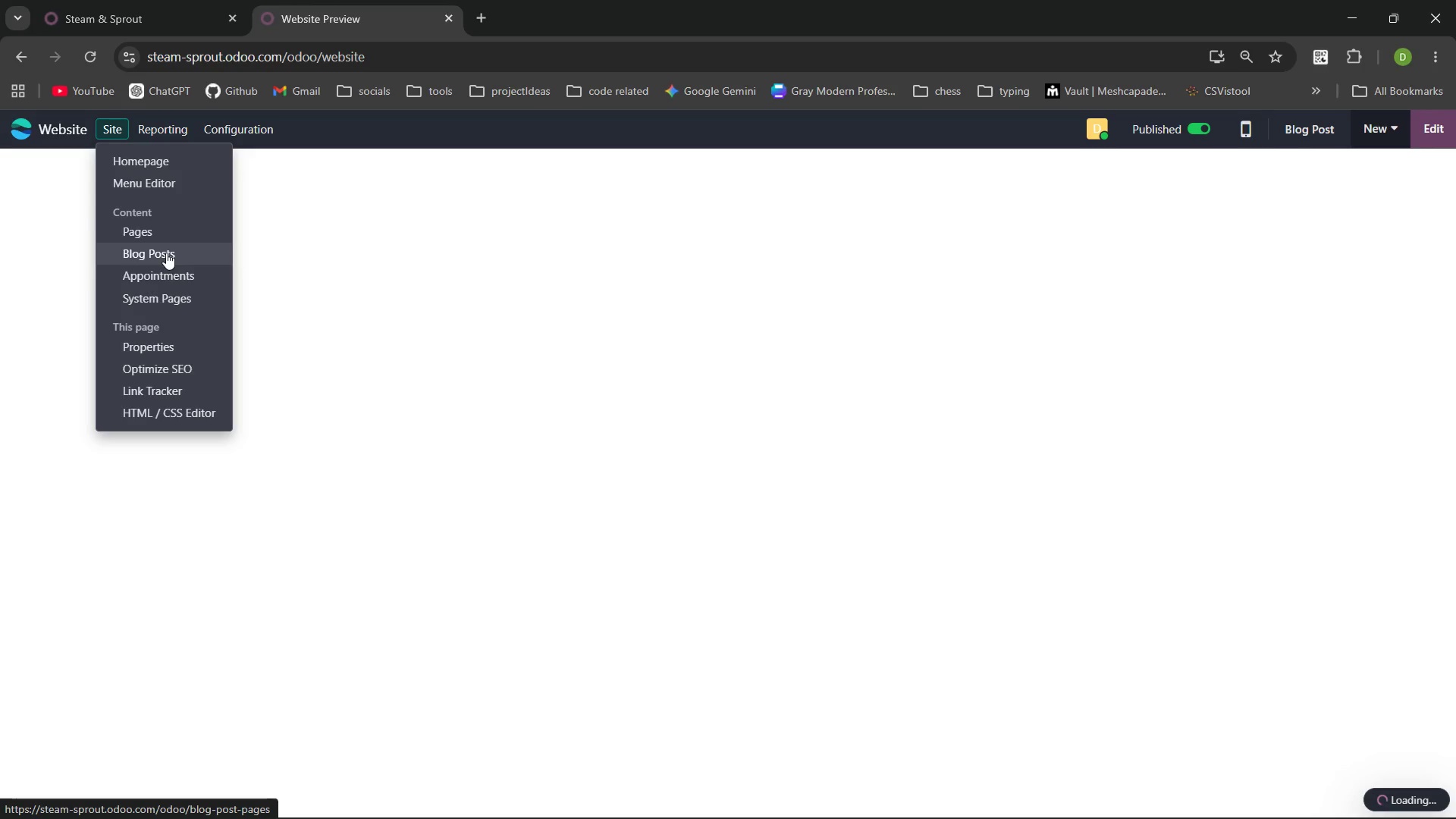 
left_click([340, 139])
 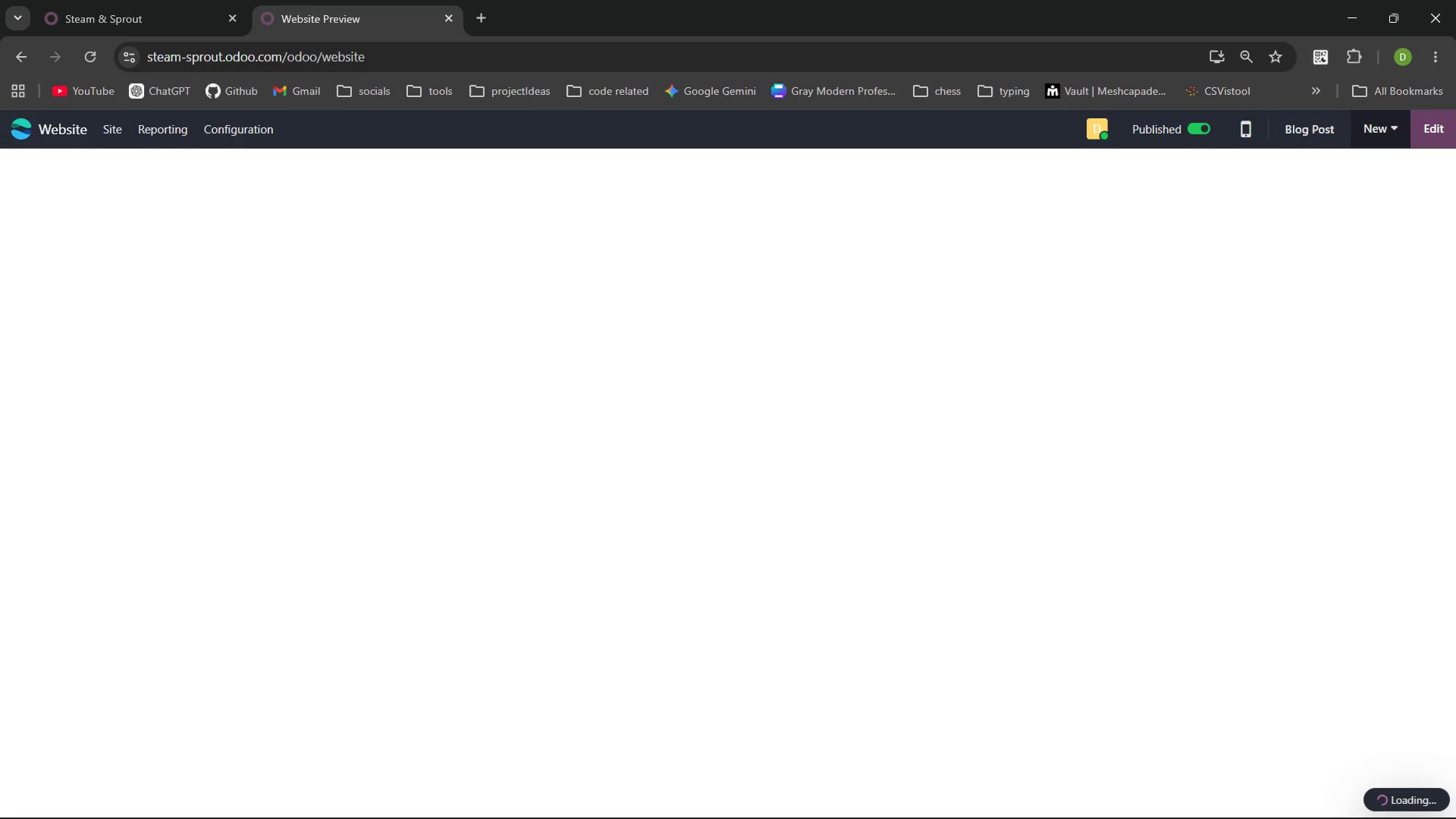 
wait(21.53)
 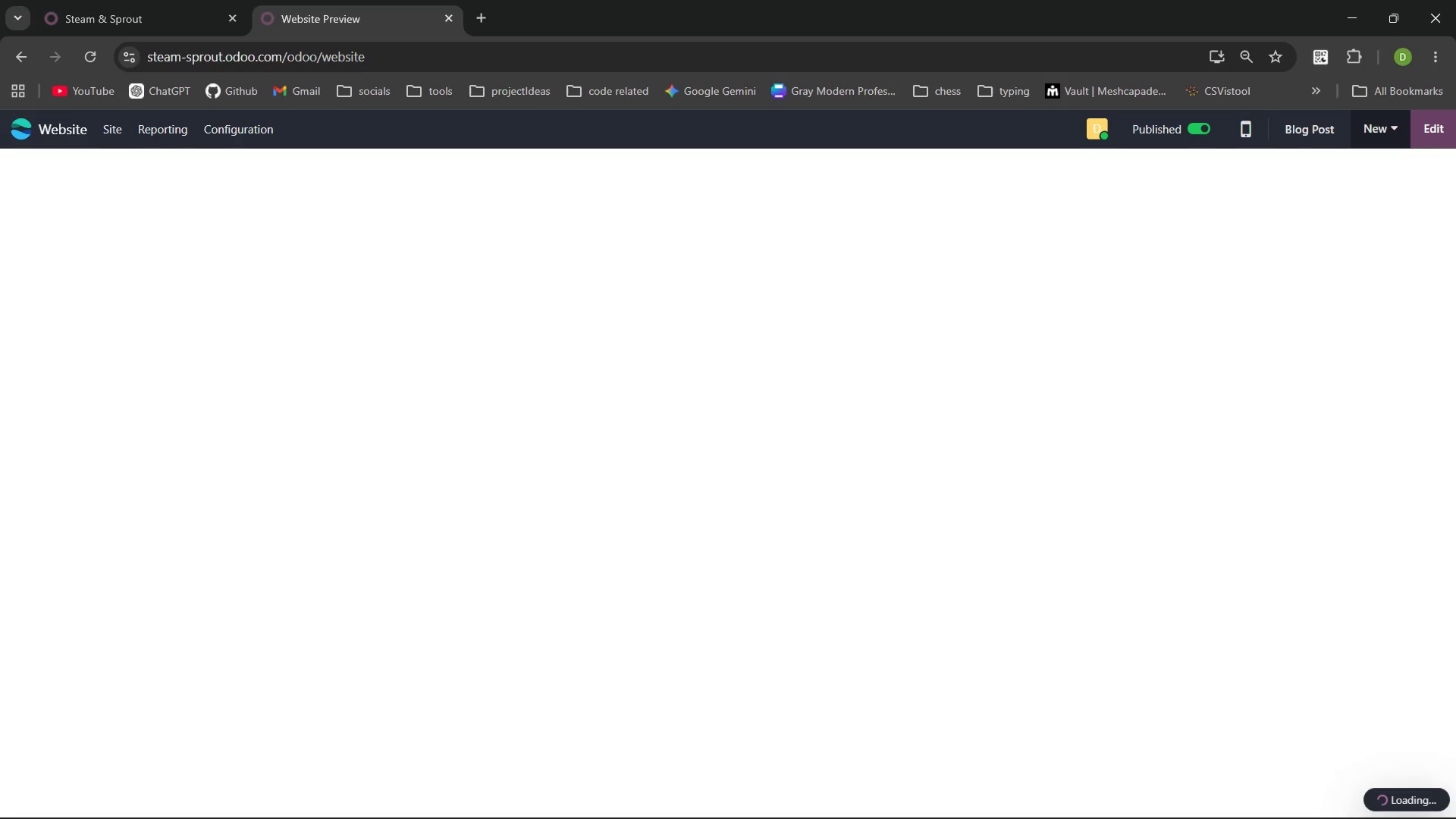 
left_click([909, 244])